 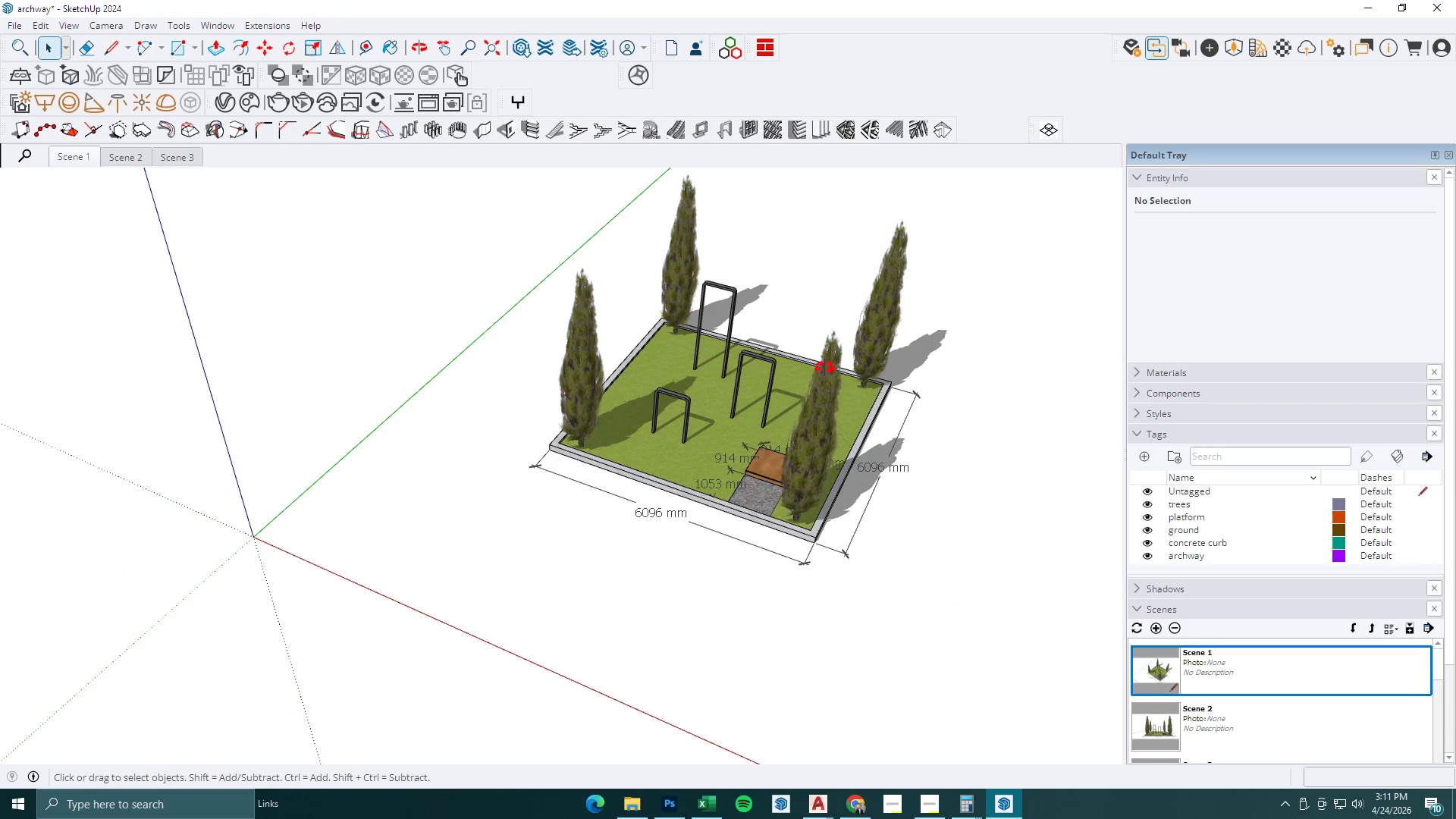 
scroll: coordinate [758, 377], scroll_direction: up, amount: 8.0
 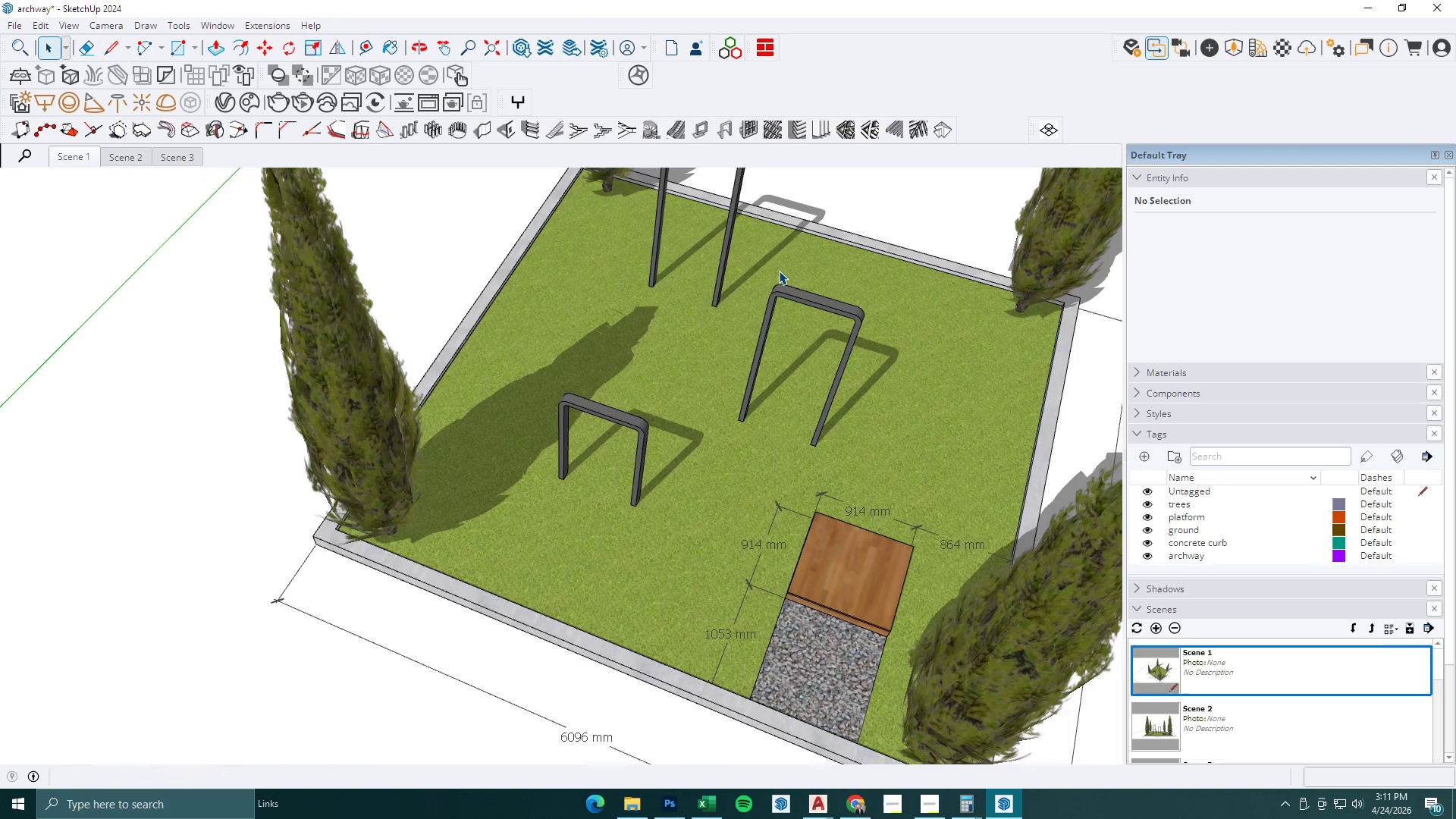 
scroll: coordinate [799, 527], scroll_direction: down, amount: 12.0
 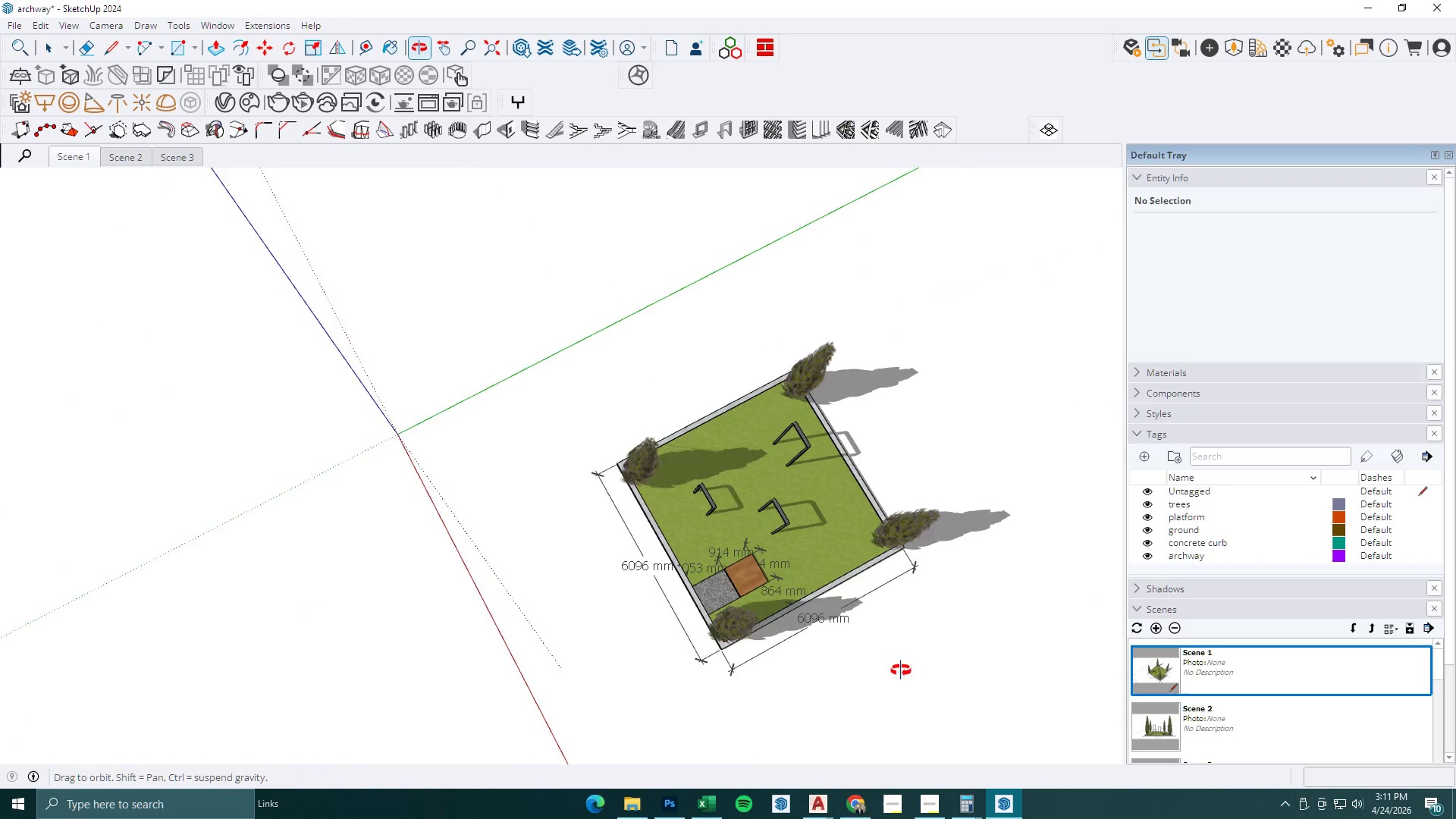 
scroll: coordinate [827, 565], scroll_direction: up, amount: 4.0
 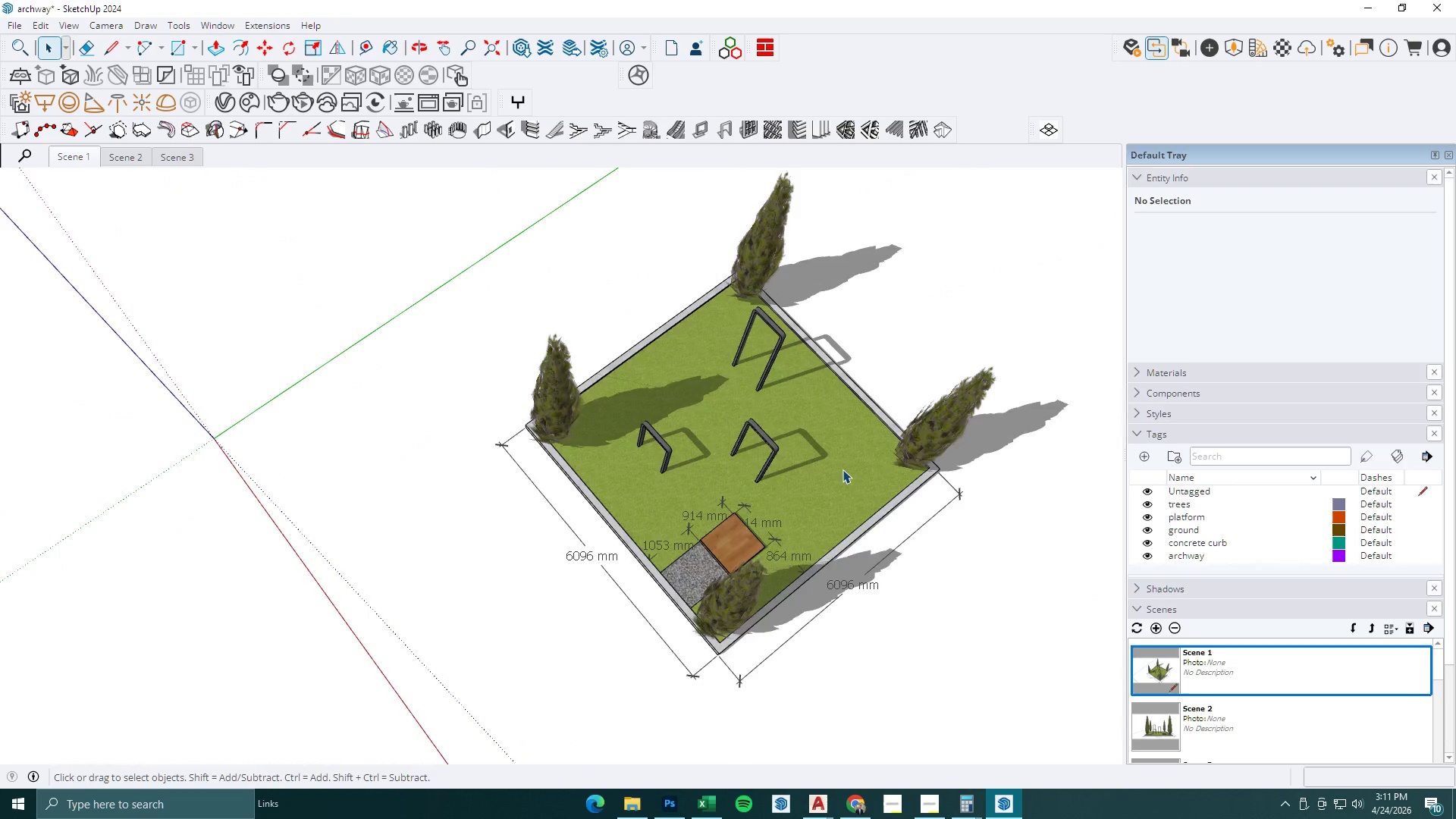 
scroll: coordinate [816, 396], scroll_direction: down, amount: 2.0
 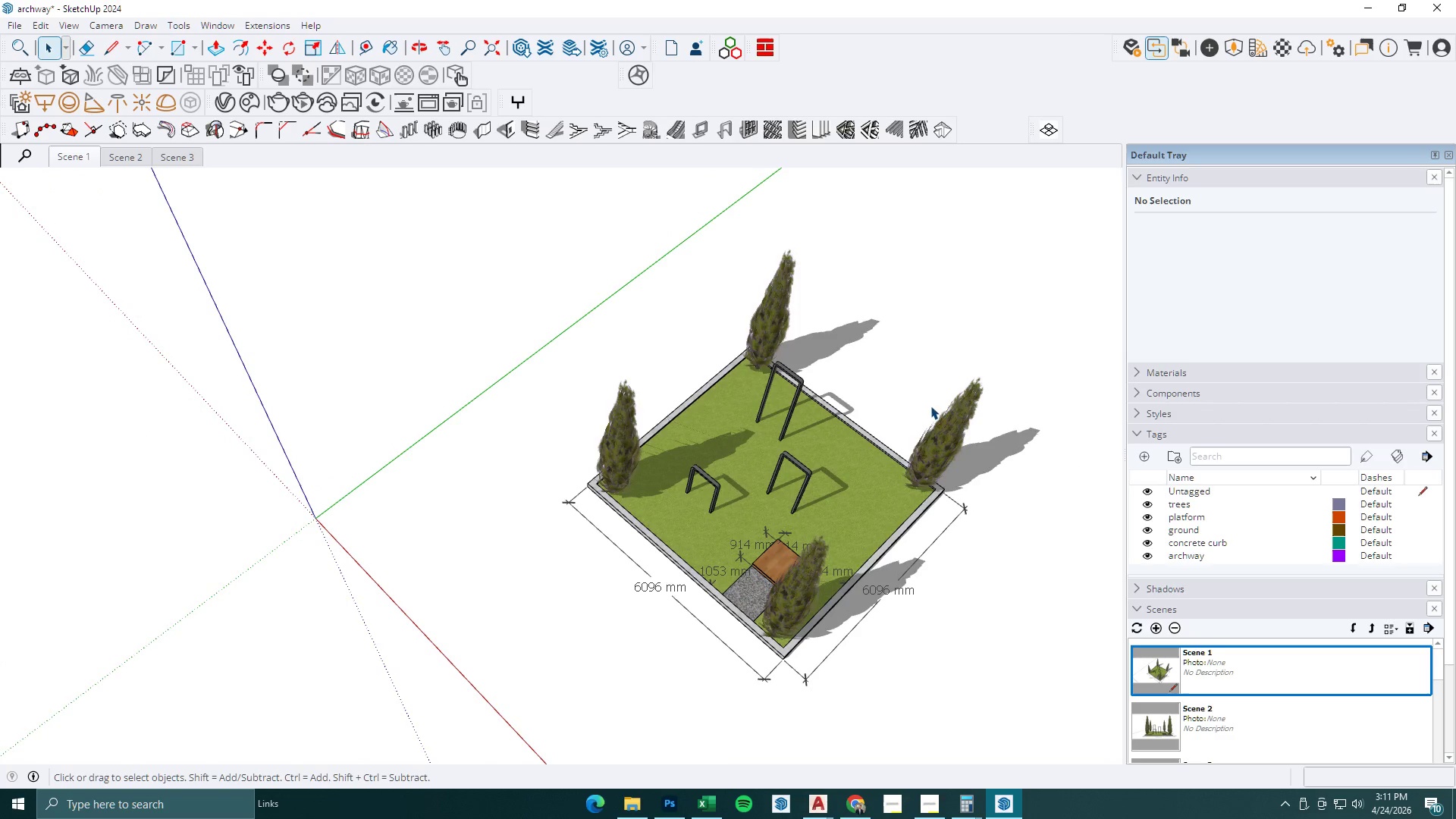 
scroll: coordinate [893, 412], scroll_direction: up, amount: 1.0
 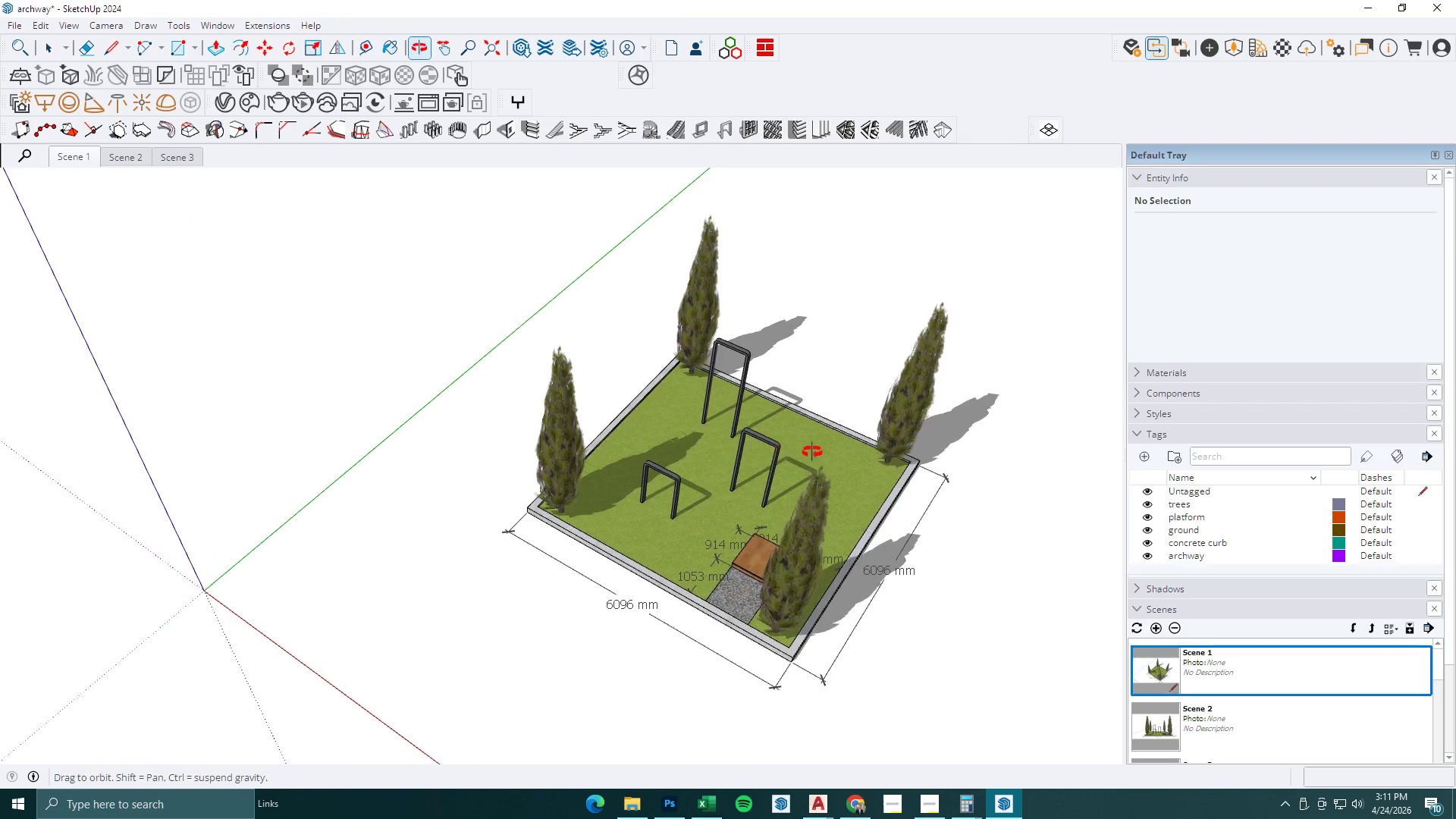 
left_click([64, 24])
 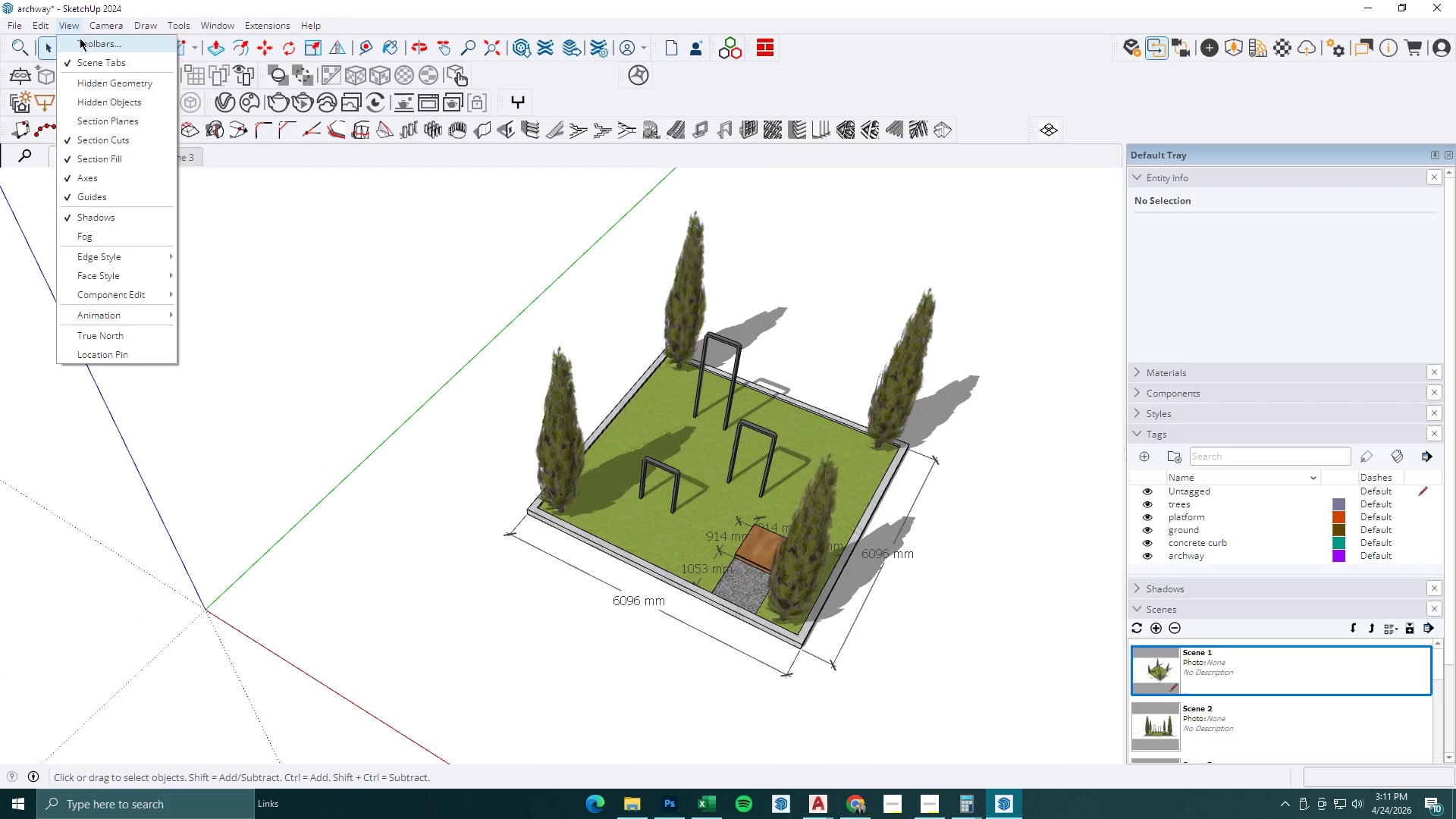 
left_click([265, 0])
 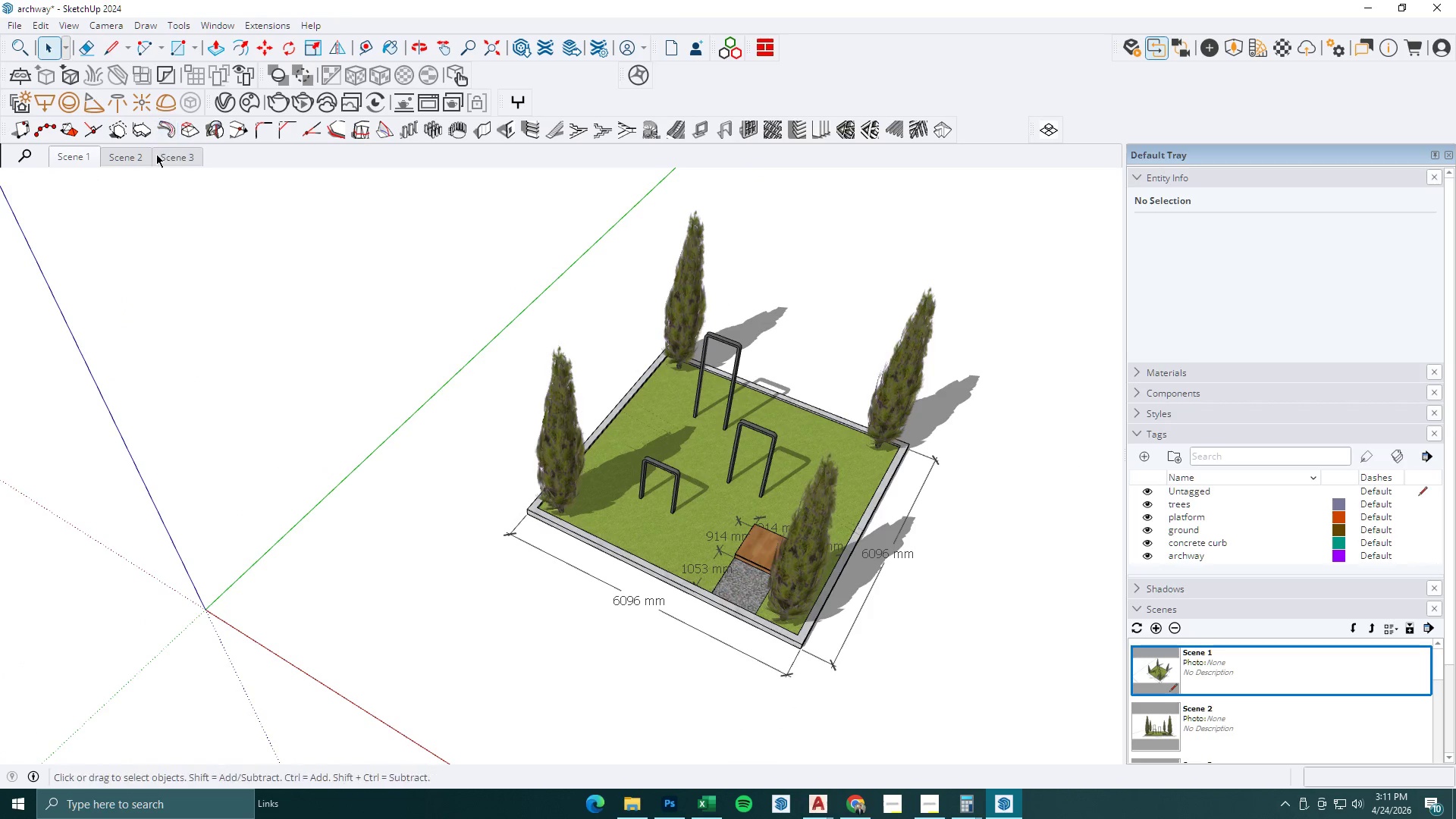 
left_click([133, 157])
 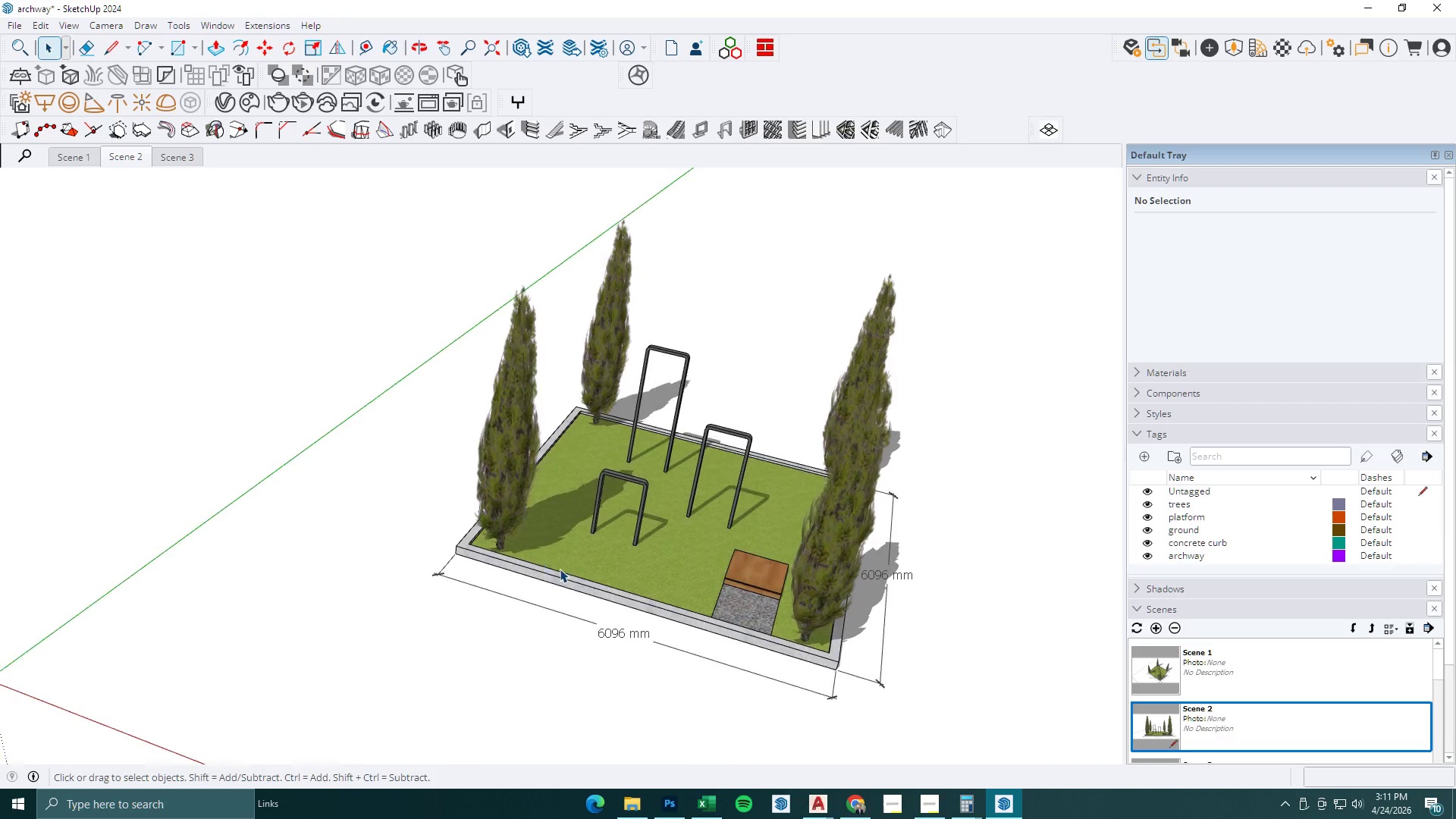 
left_click([606, 648])
 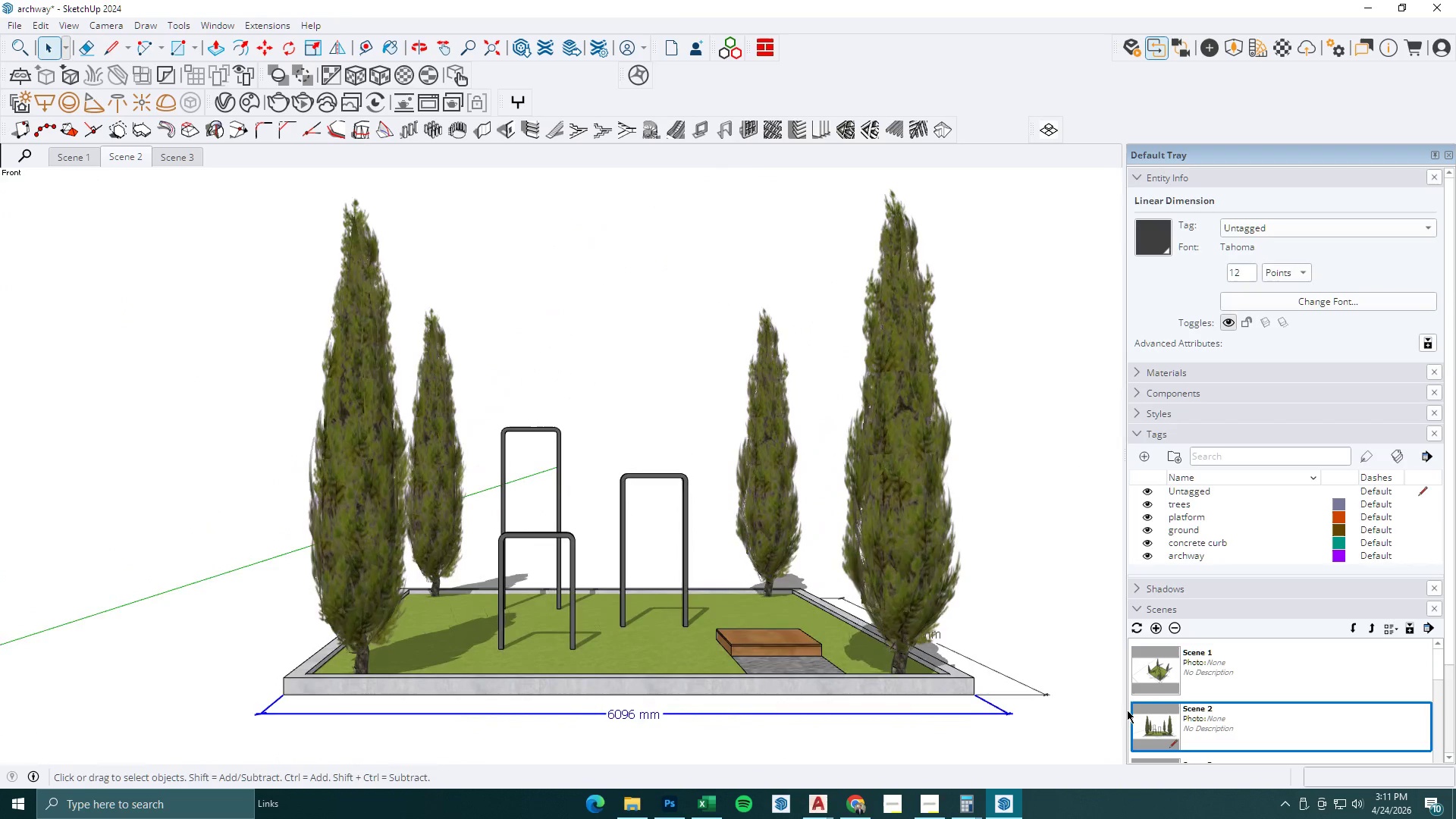 
hold_key(key=MetaLeft, duration=1.5)
left_click([1039, 698])
 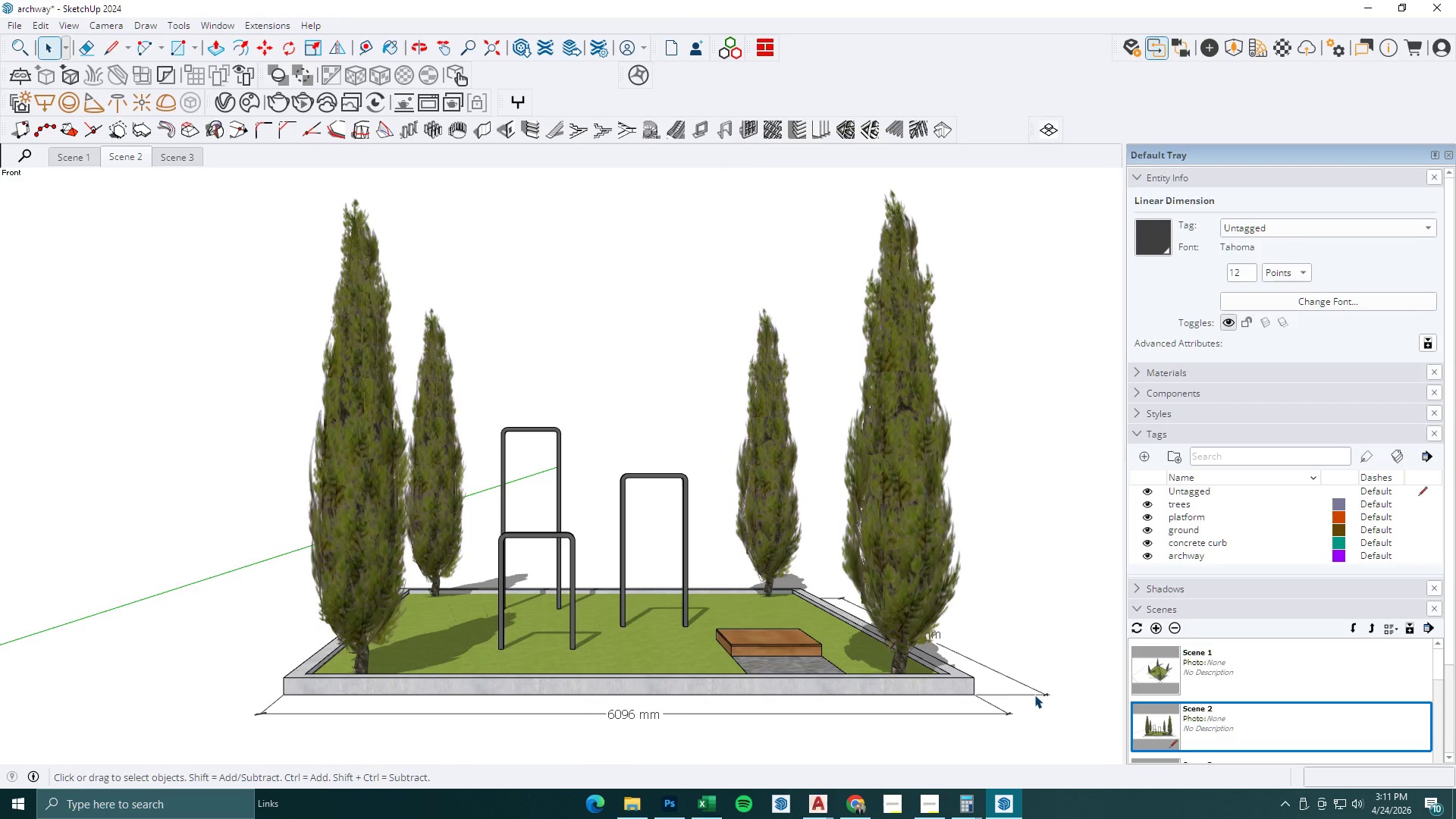 
left_click([1034, 695])
 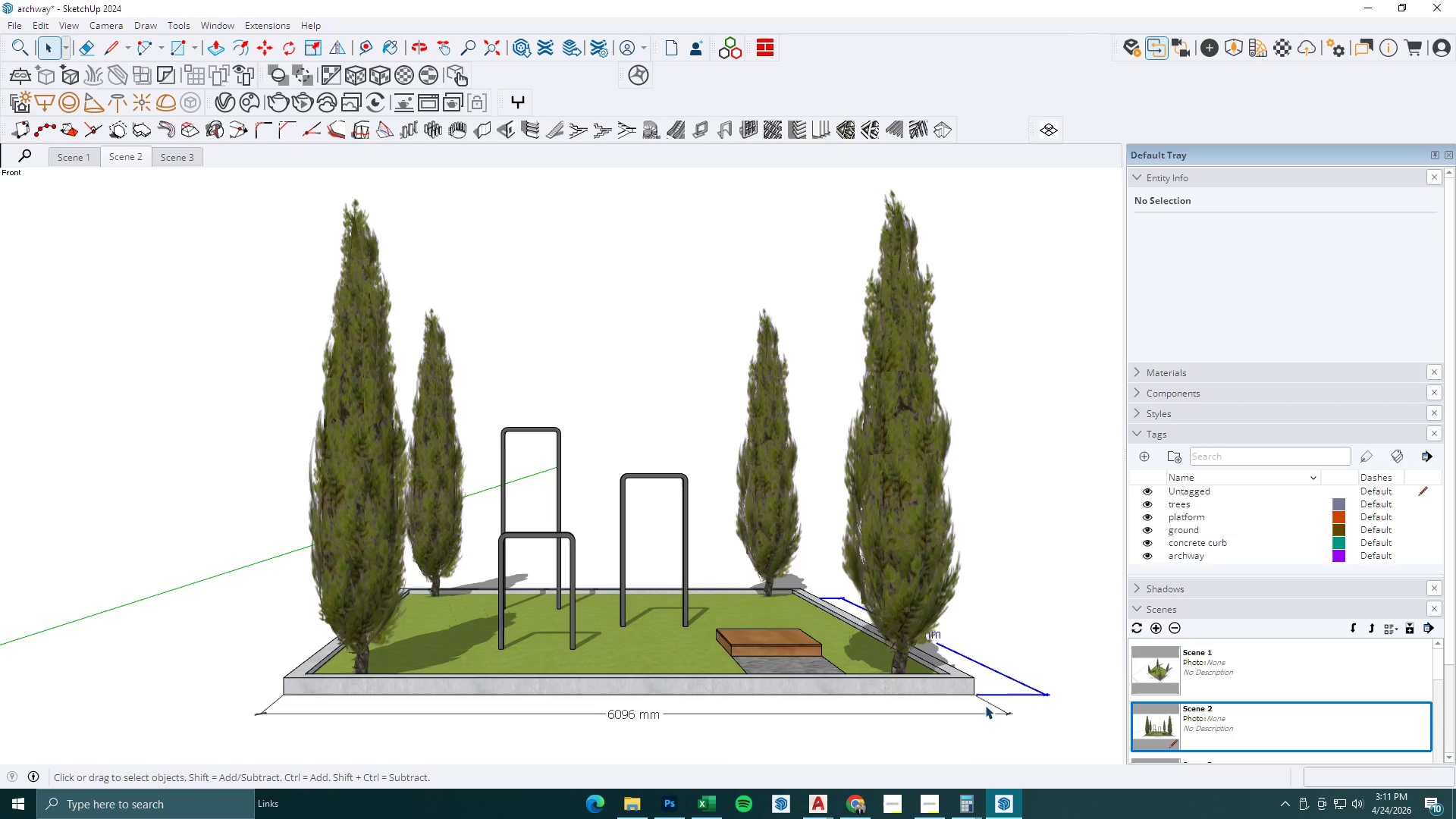 
left_click([976, 709])
 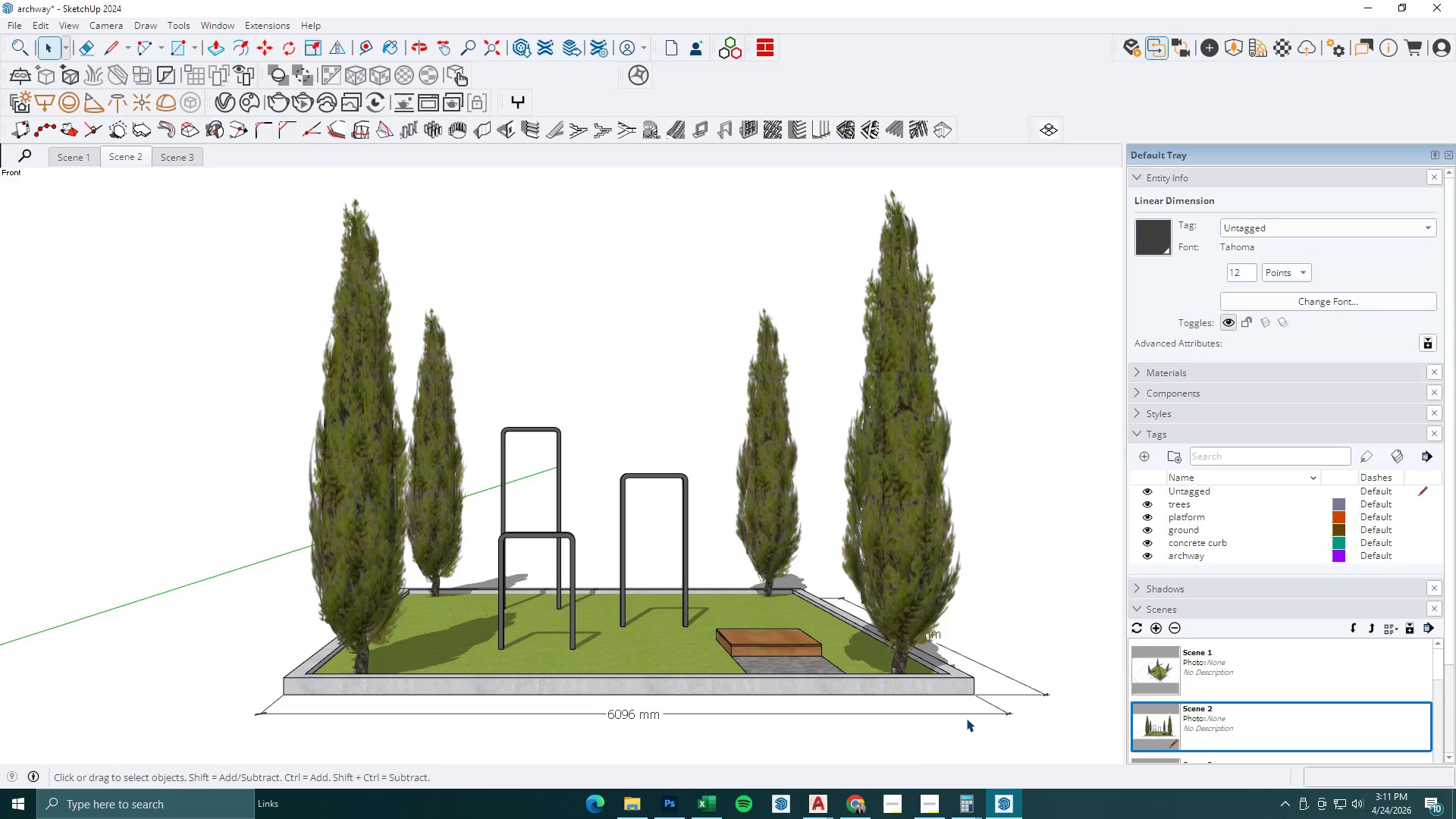 
hold_key(key=MetaLeft, duration=1.51)
left_click([965, 715])
 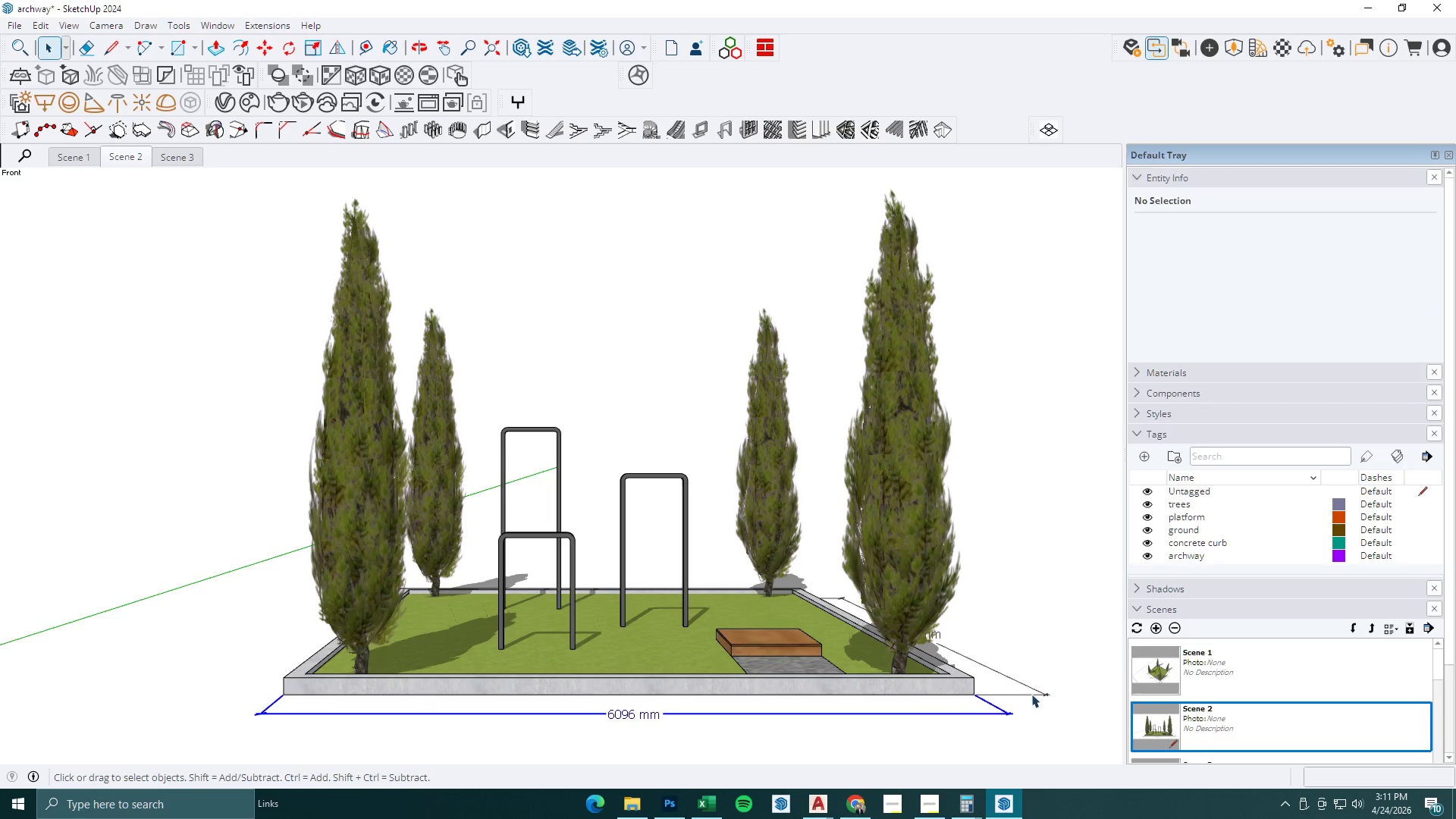 
left_click([1032, 693])
 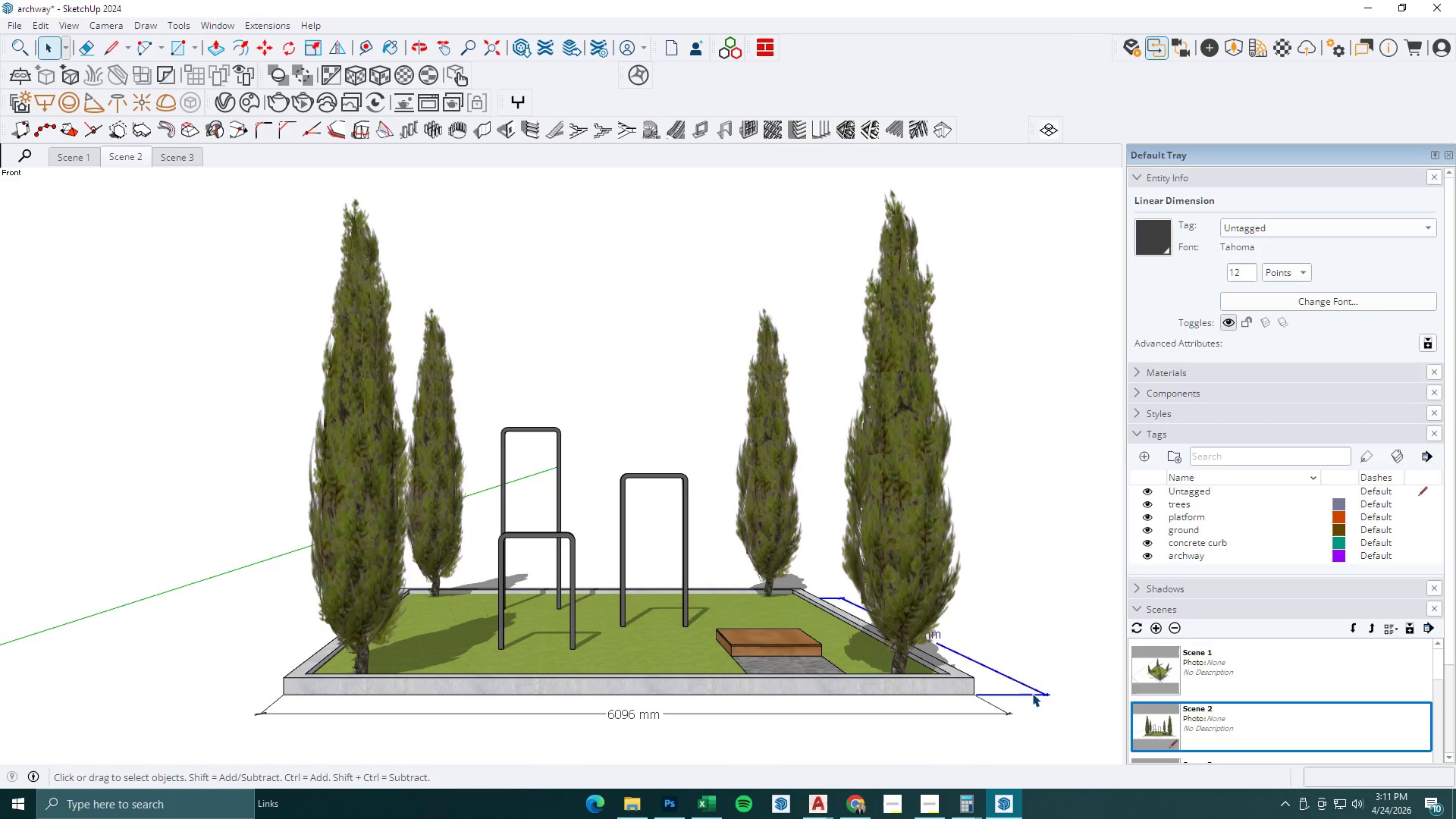 
key(Meta+MetaLeft)
 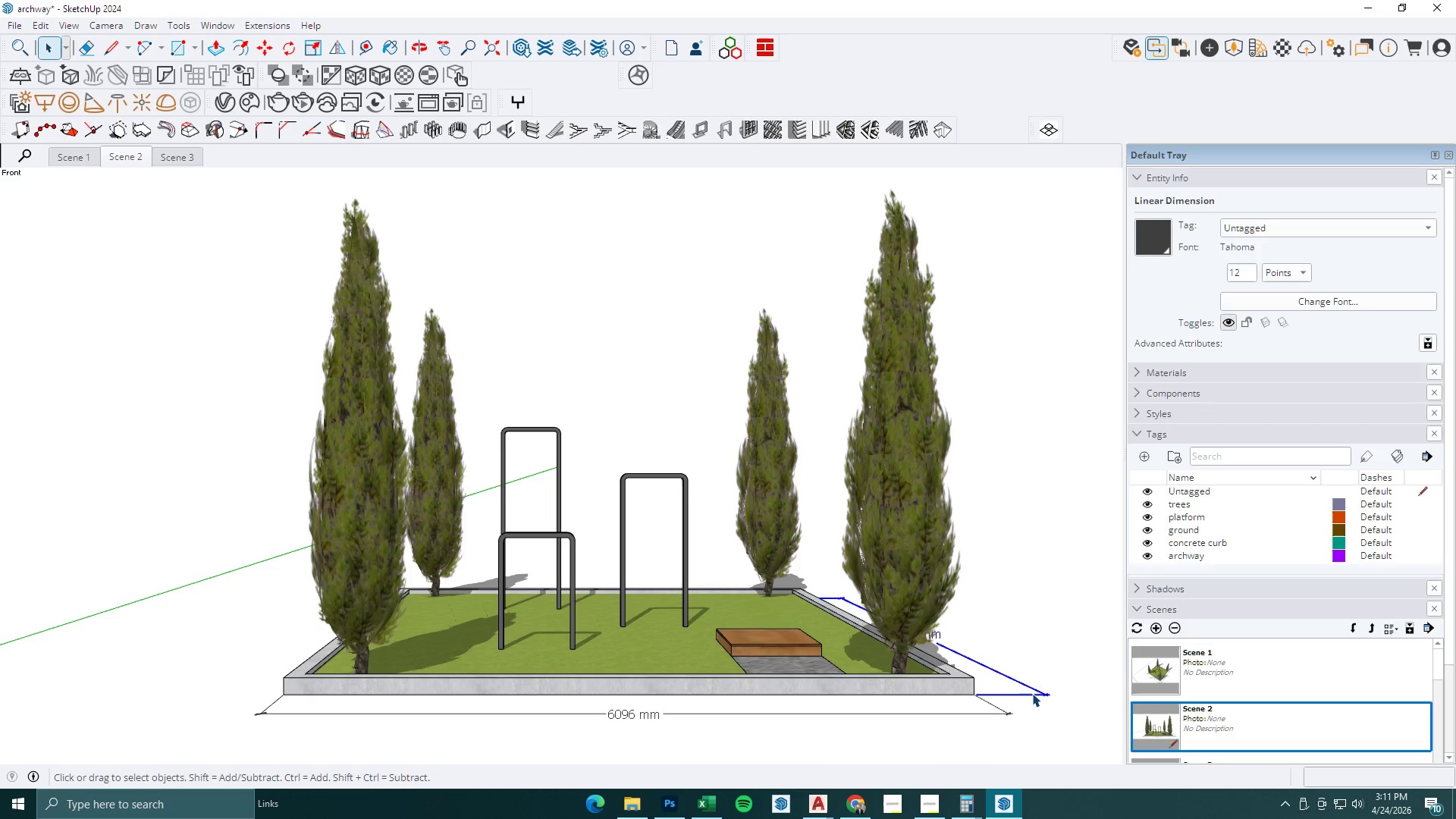 
key(Meta+MetaLeft)
 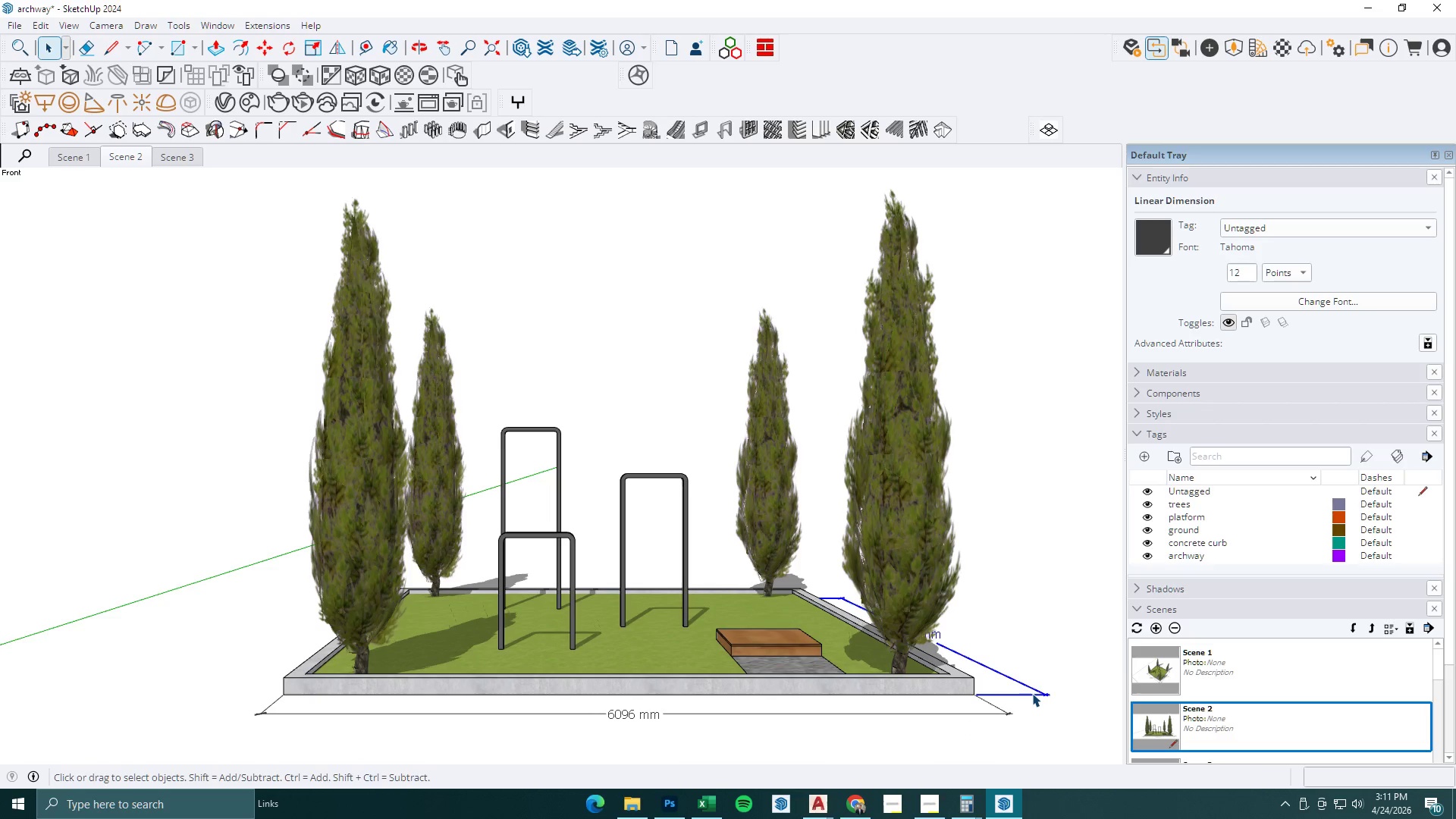 
key(Meta+MetaLeft)
 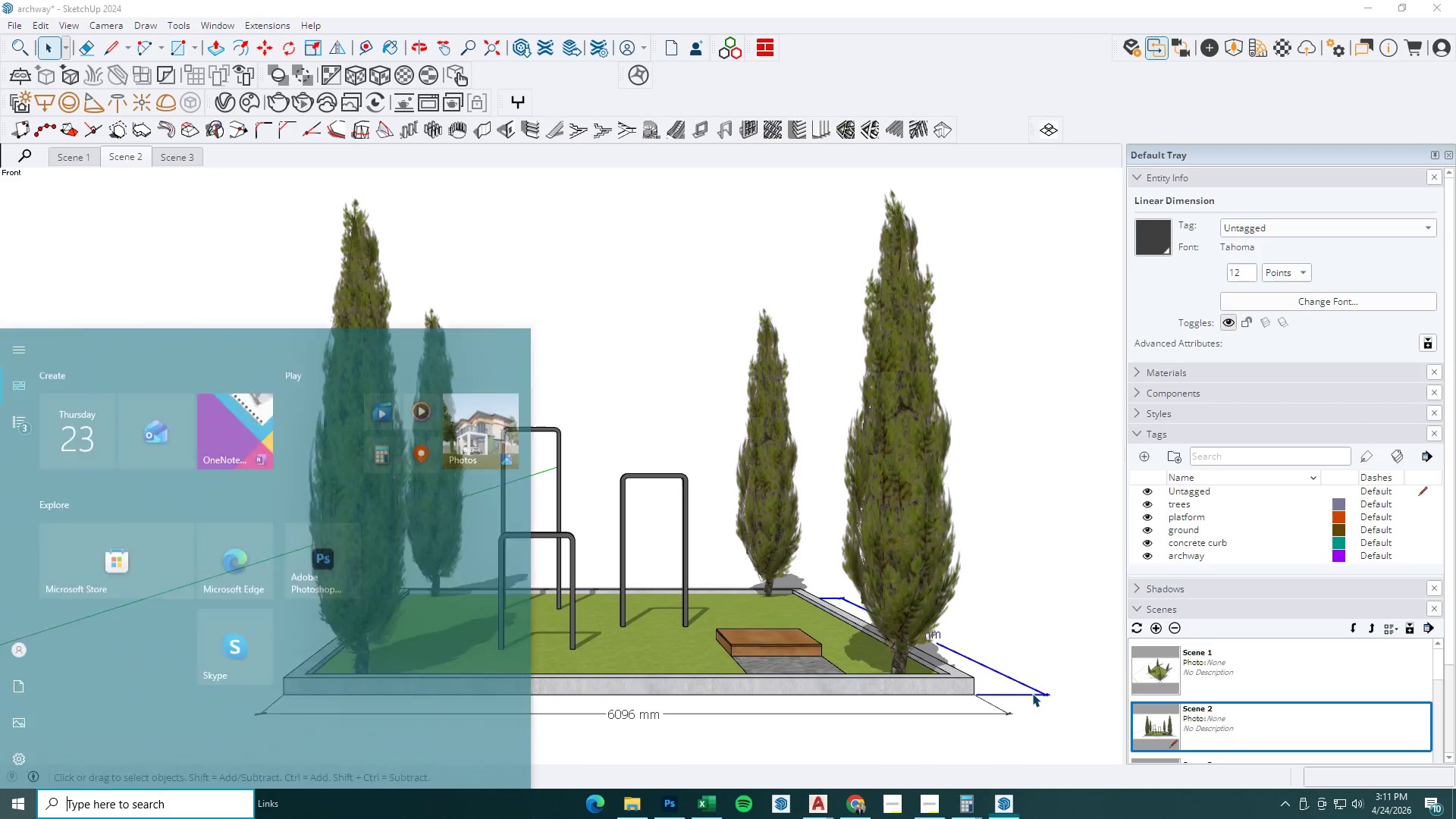 
key(Meta+MetaLeft)
 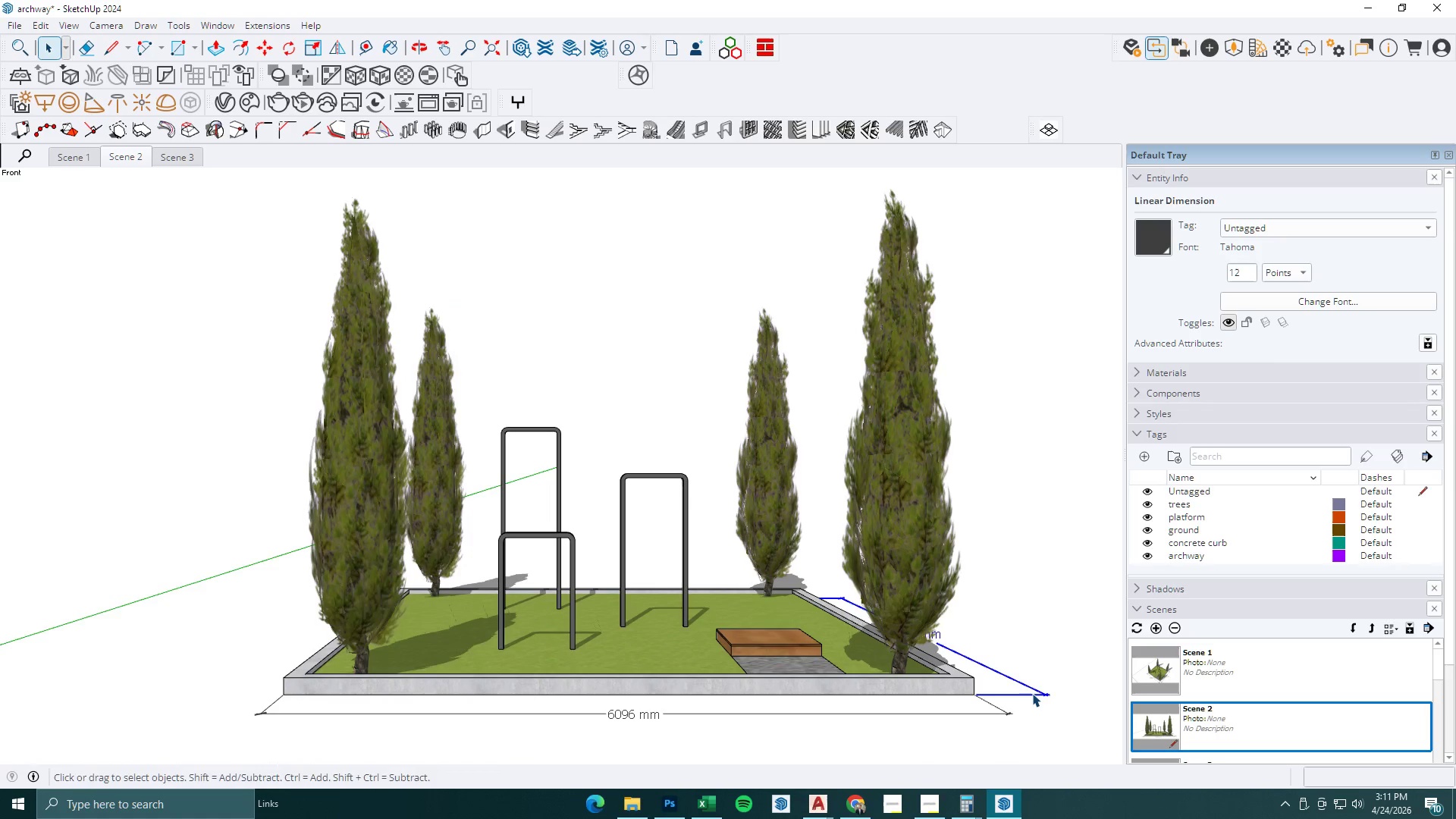 
hold_key(key=ControlLeft, duration=0.98)
left_click([996, 714])
 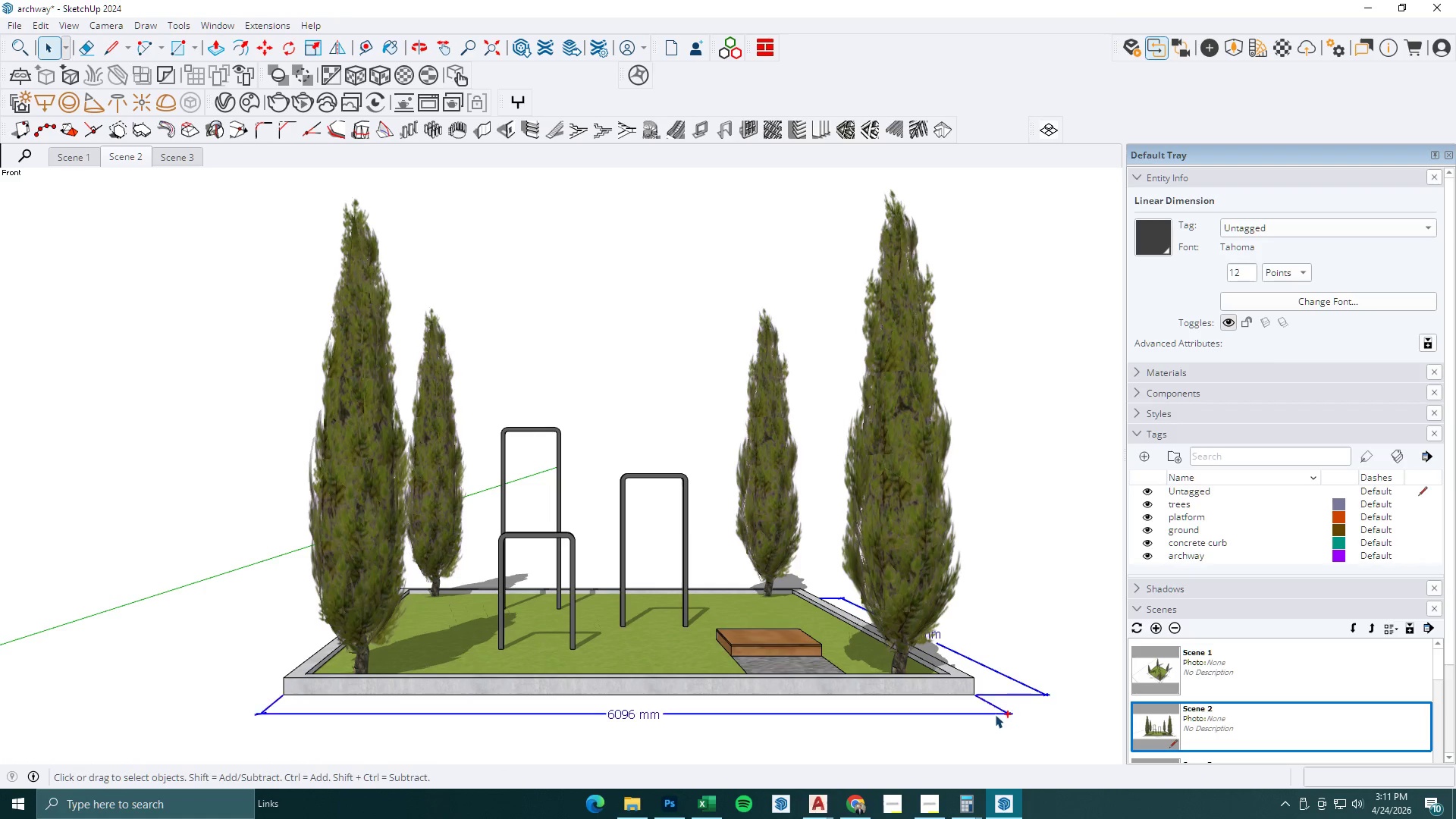 
right_click([995, 714])
 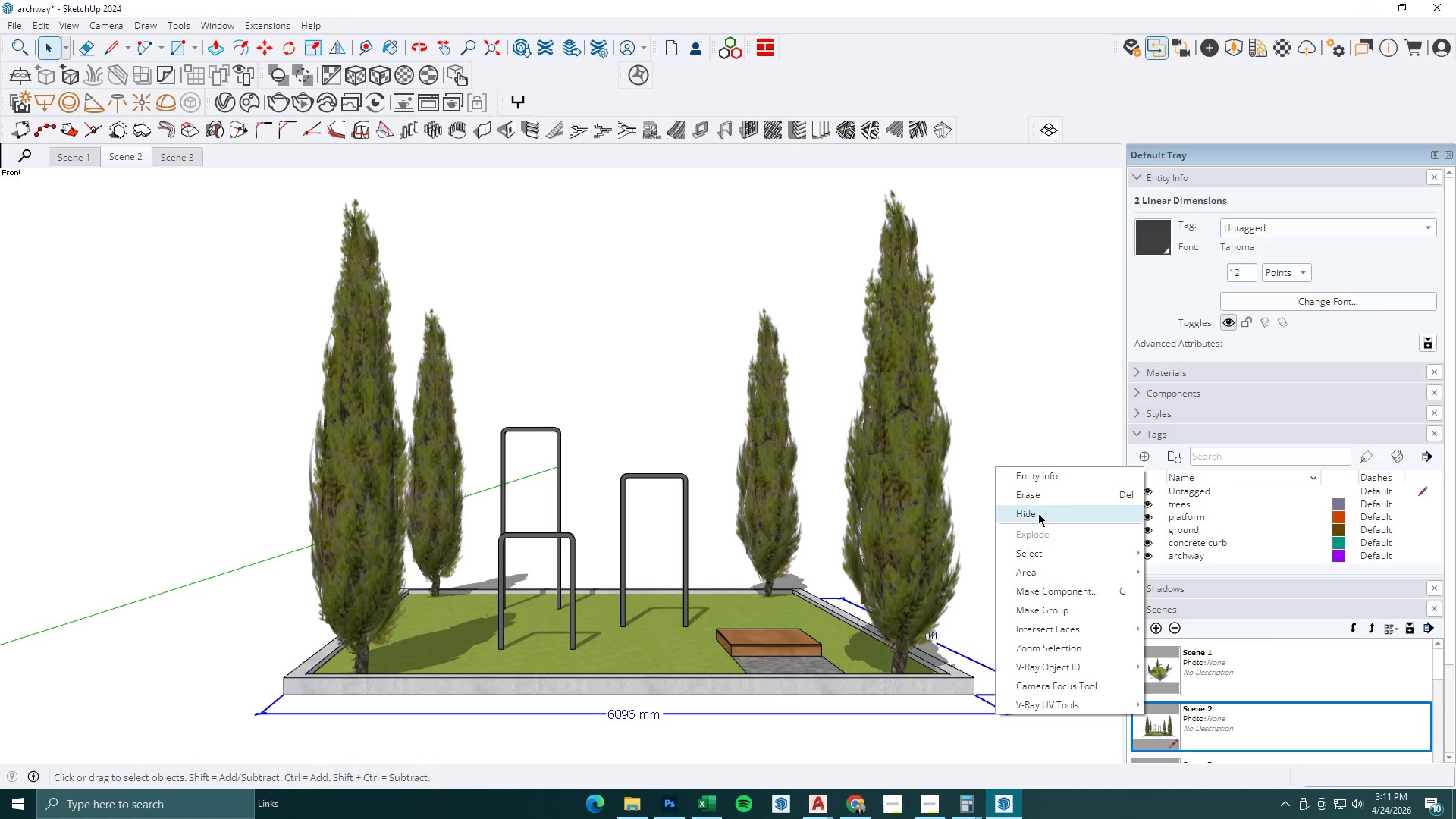 
scroll: coordinate [683, 547], scroll_direction: down, amount: 8.0